 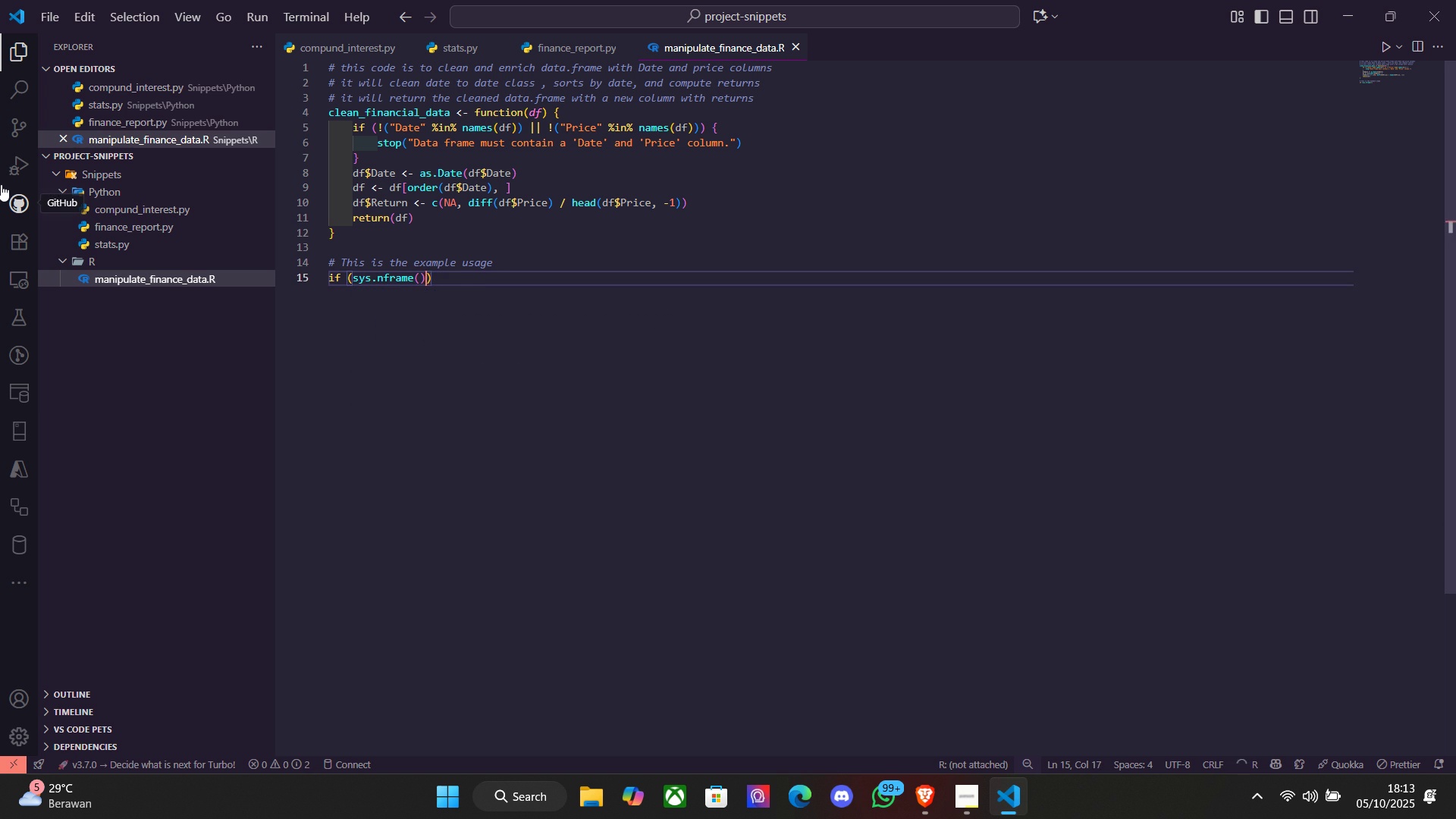 
key(Space)
 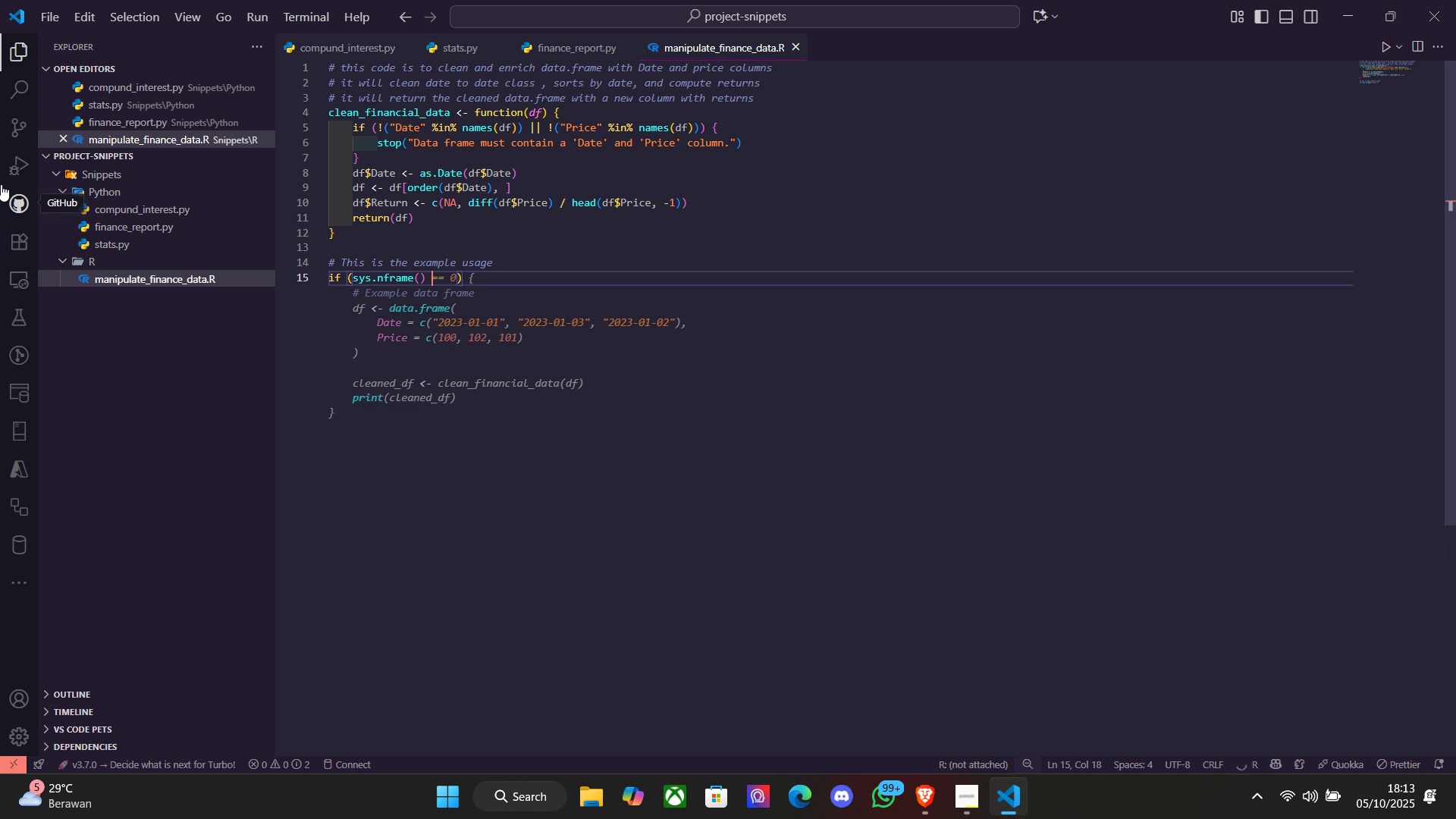 
key(Equal)
 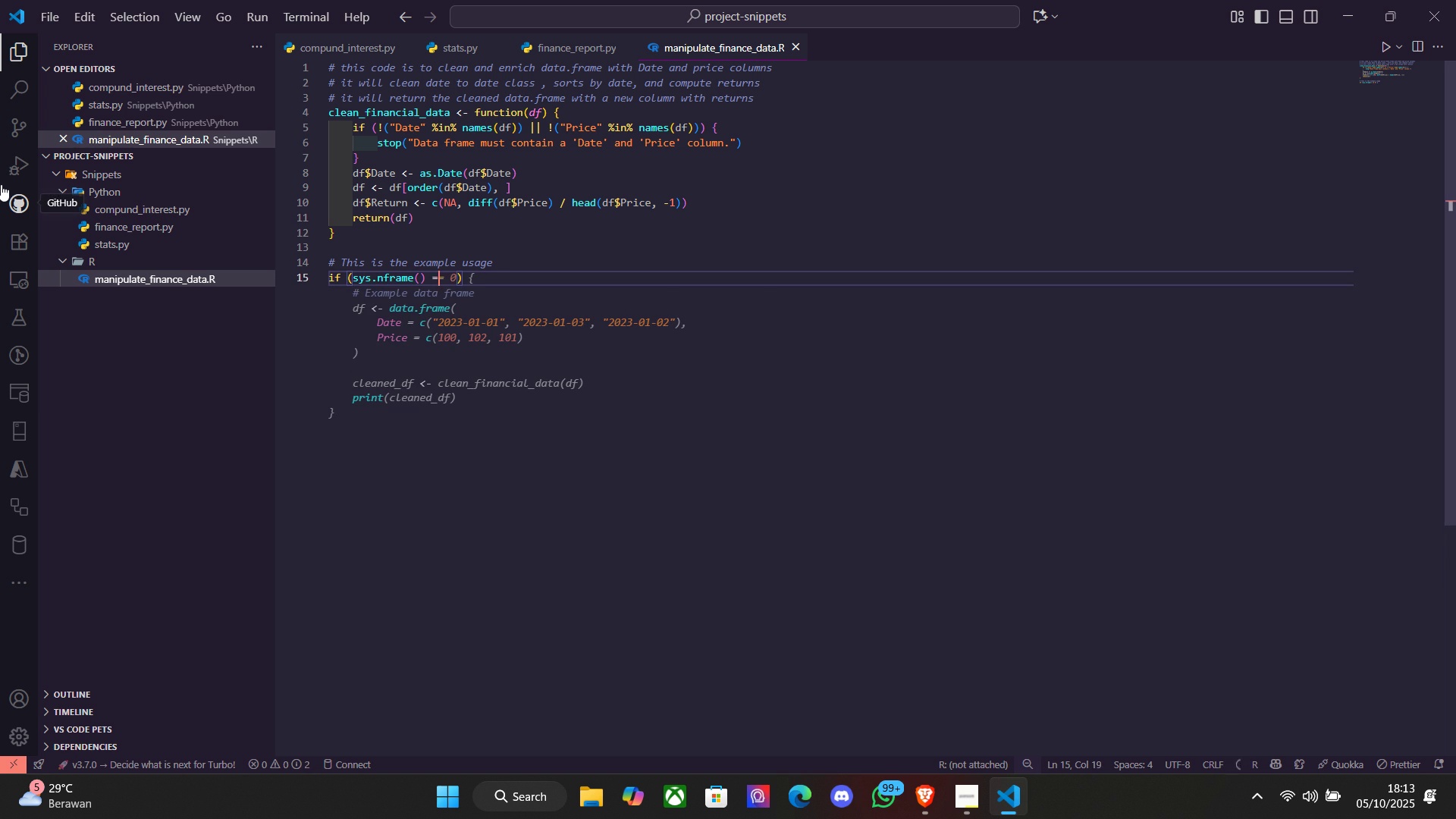 
key(Equal)
 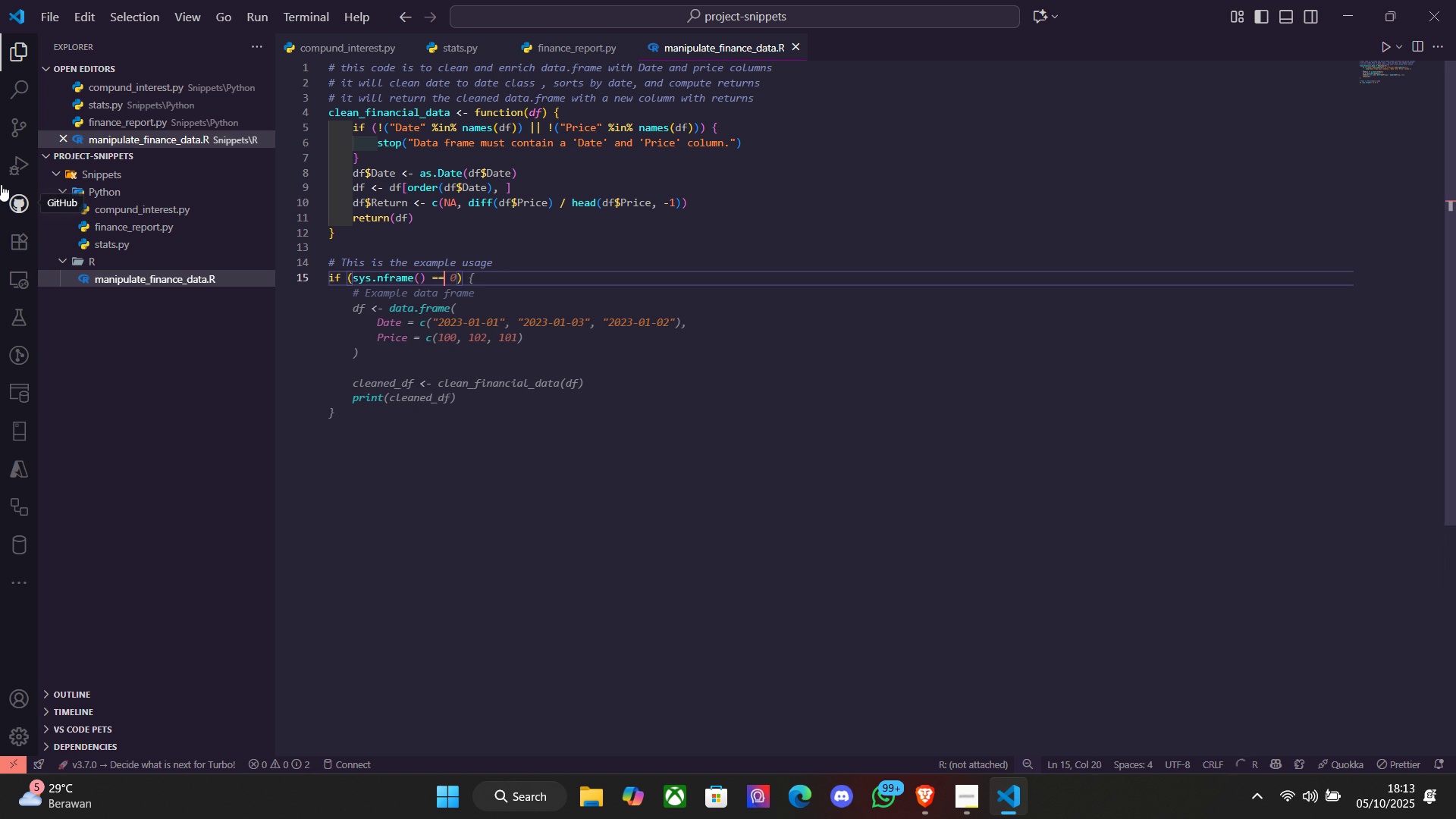 
key(Space)
 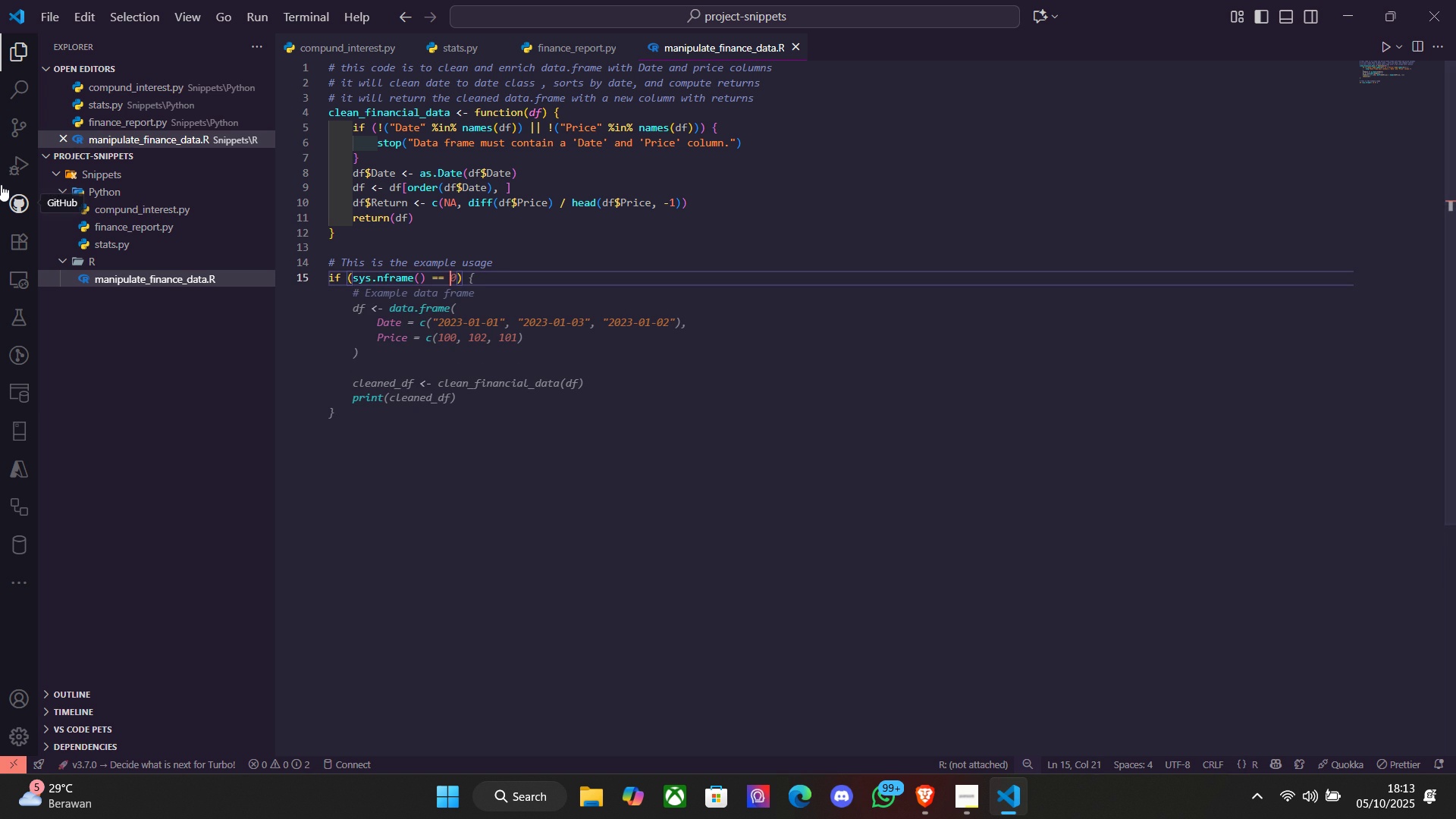 
key(0)
 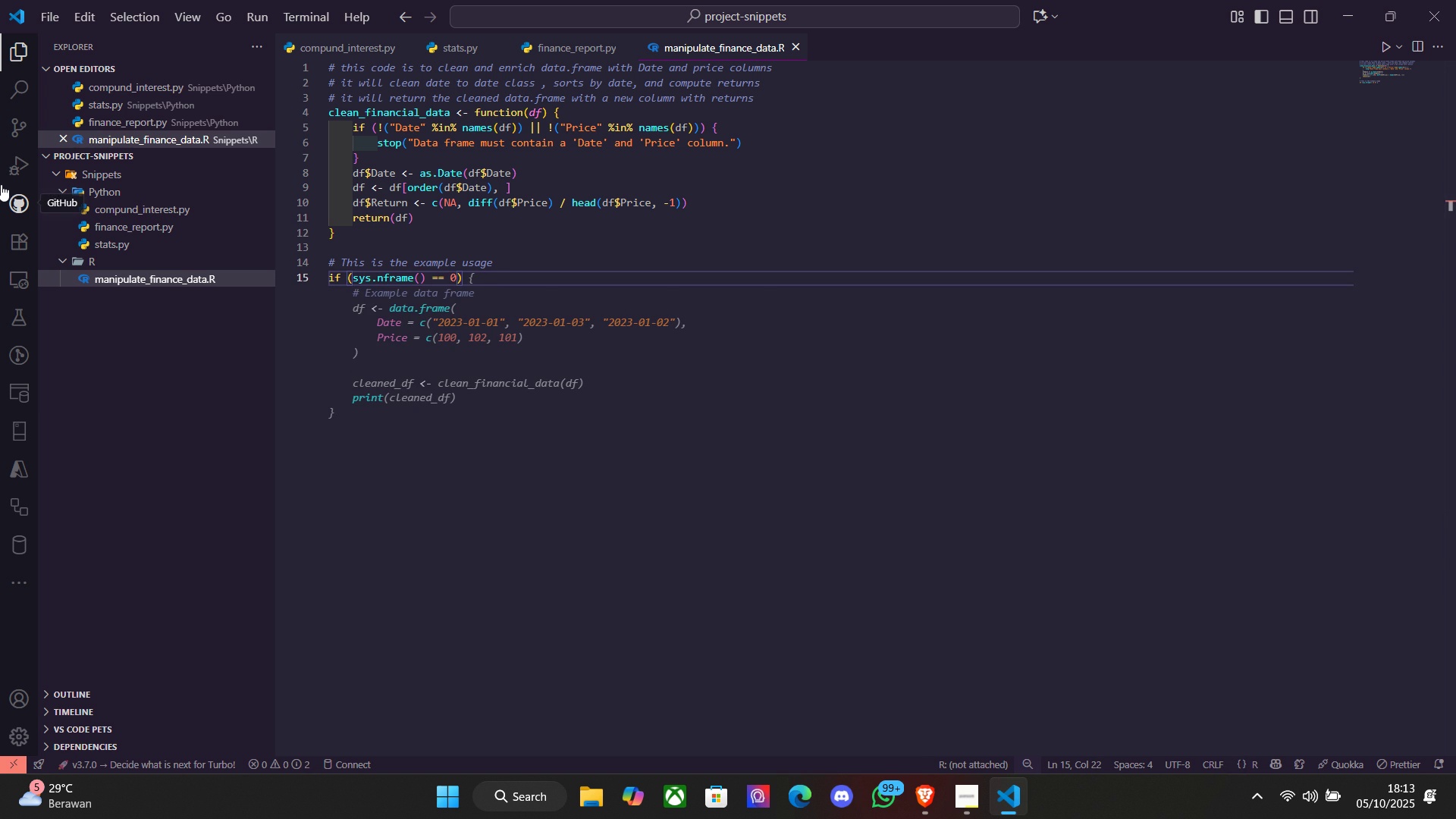 
key(End)